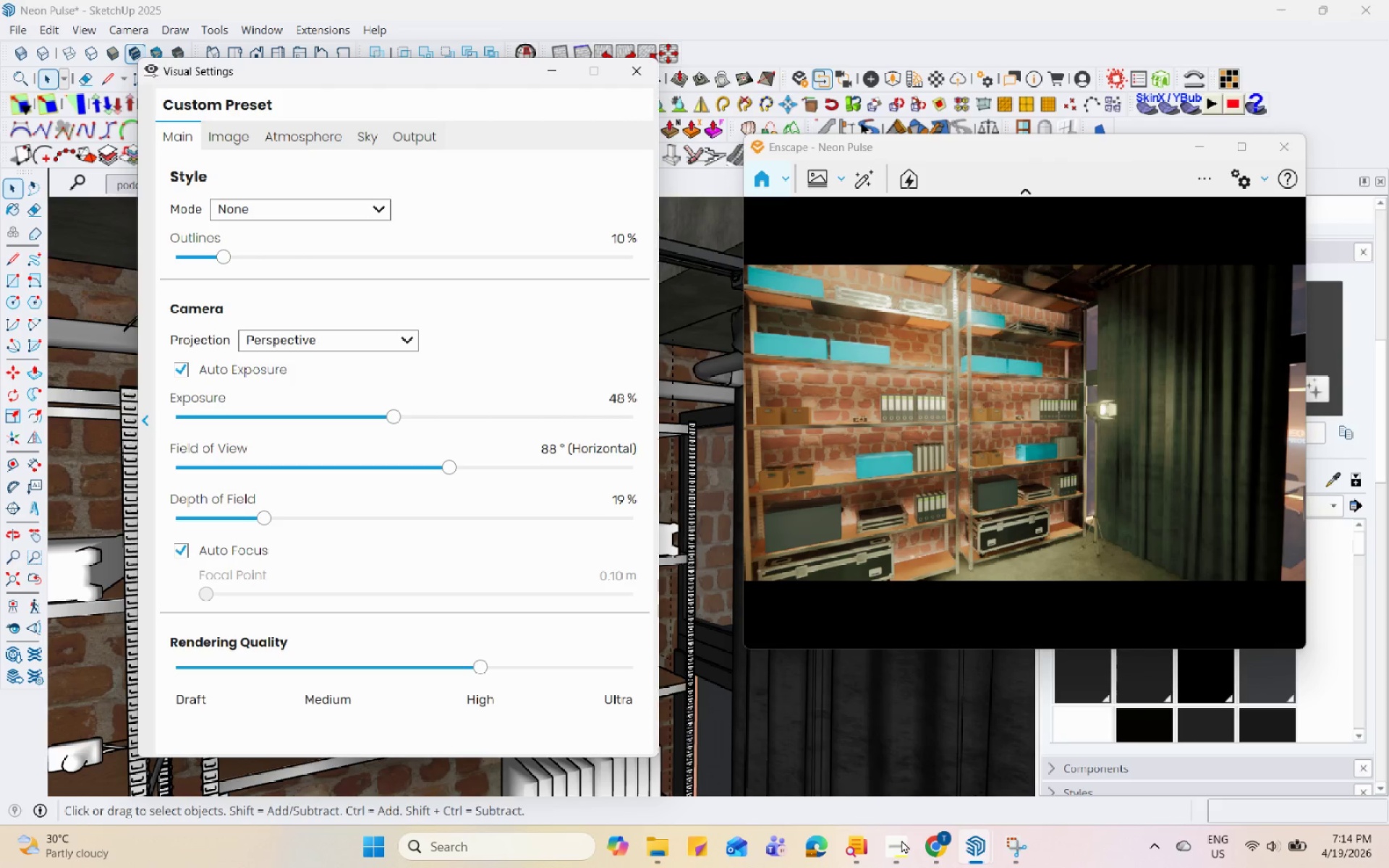 
hold_key(key=Space, duration=1.5)
 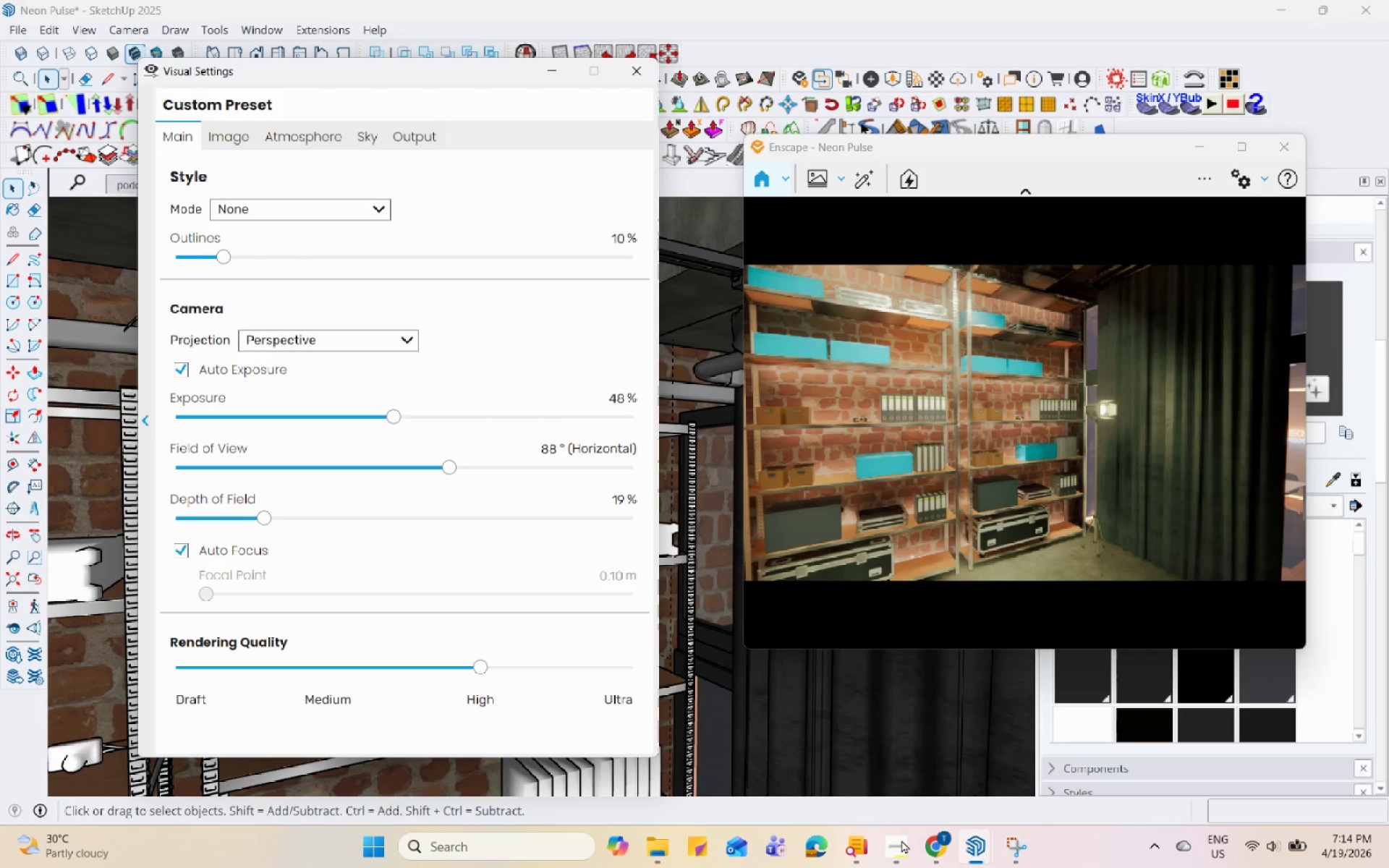 
hold_key(key=Space, duration=1.52)
 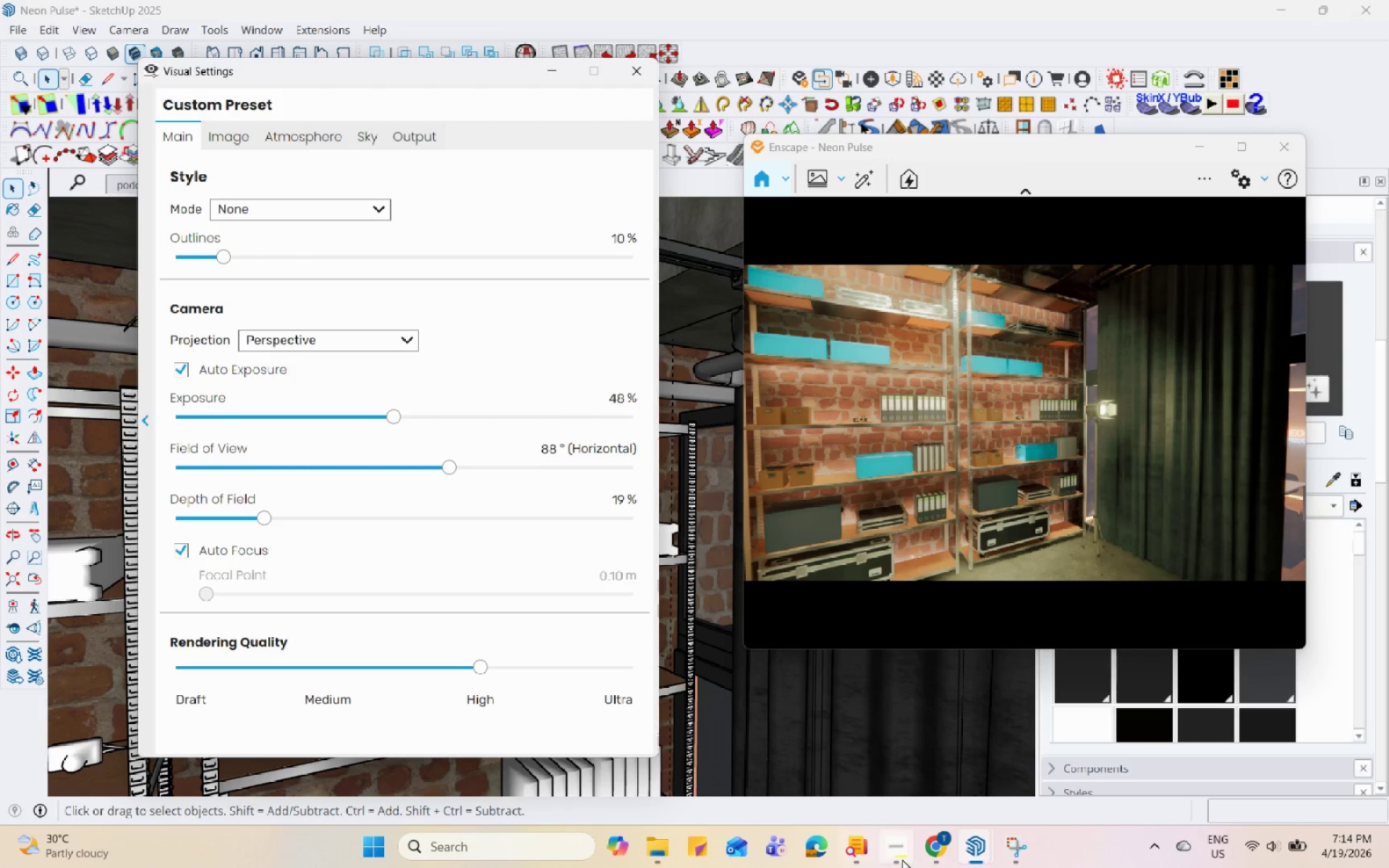 
hold_key(key=Space, duration=1.5)
 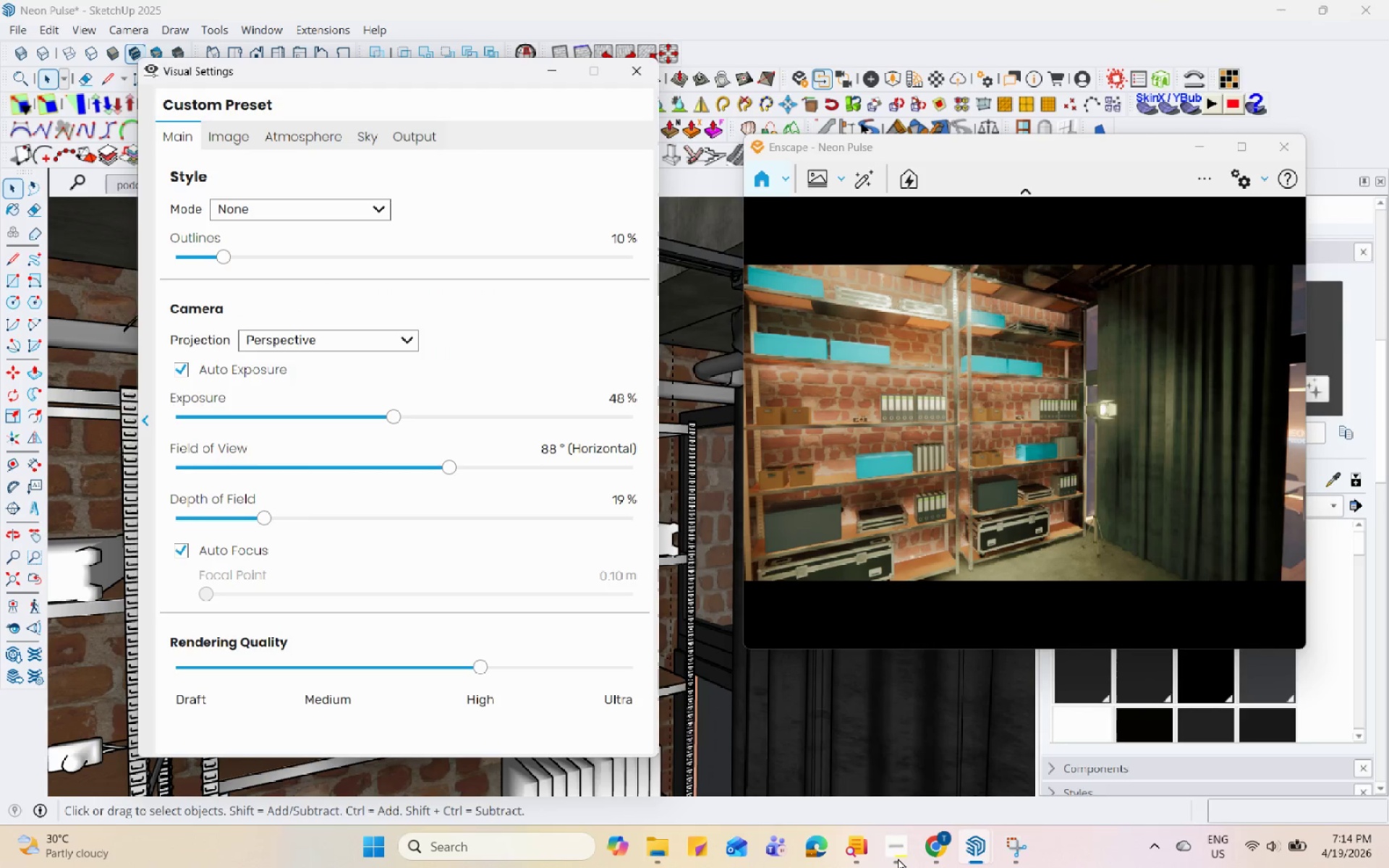 
left_click([902, 859])